 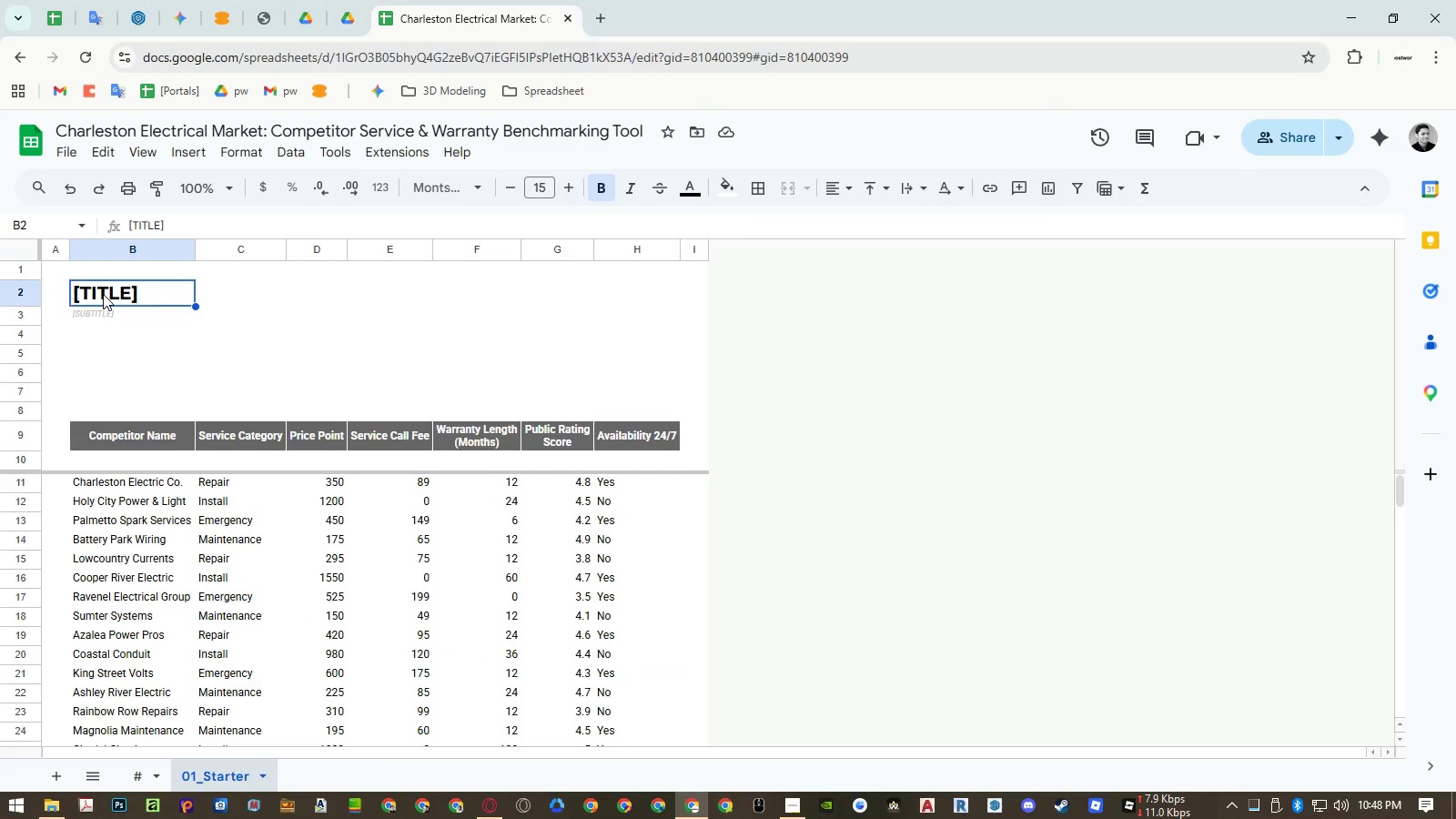 
type(starter Data)
 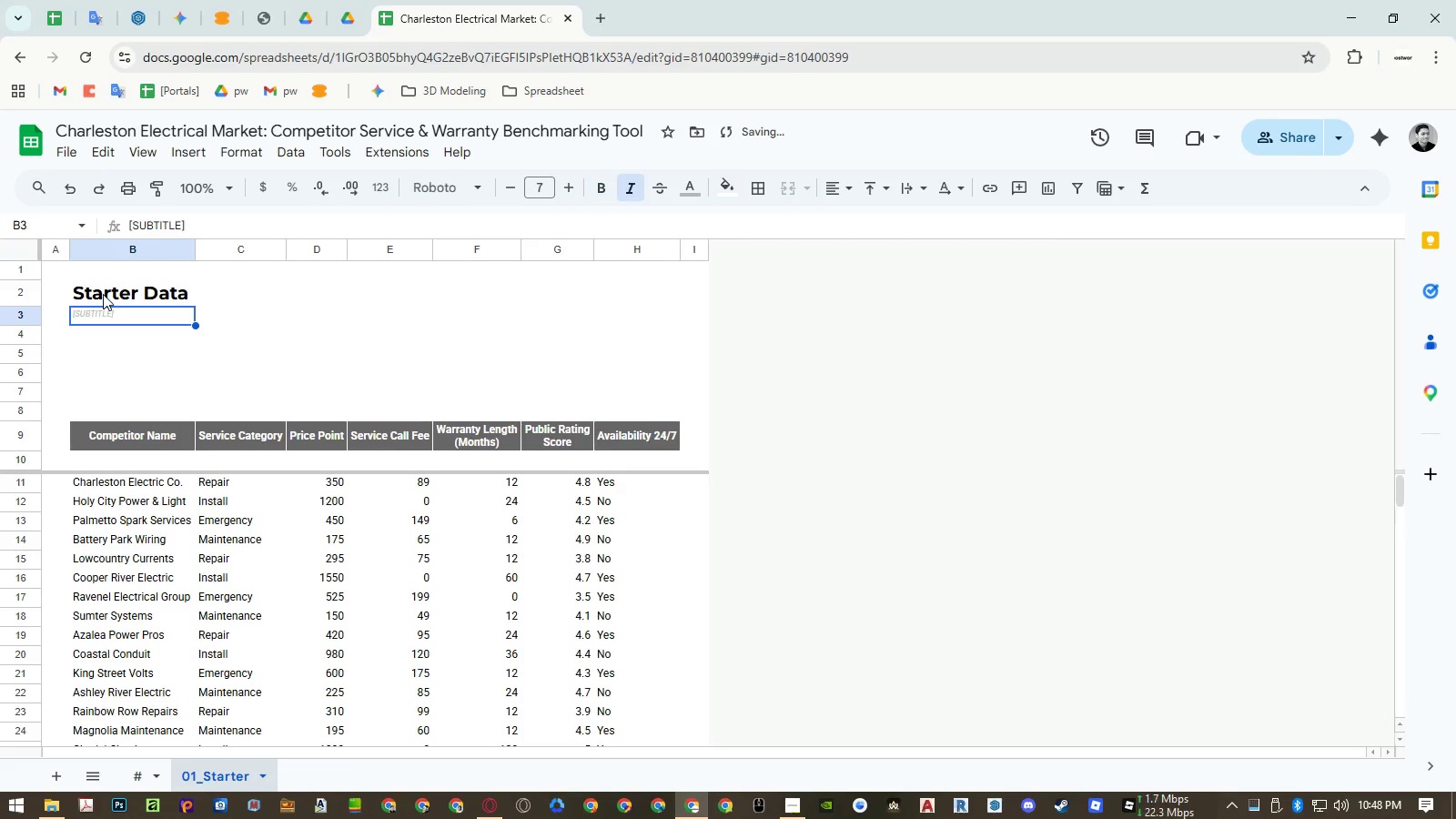 
 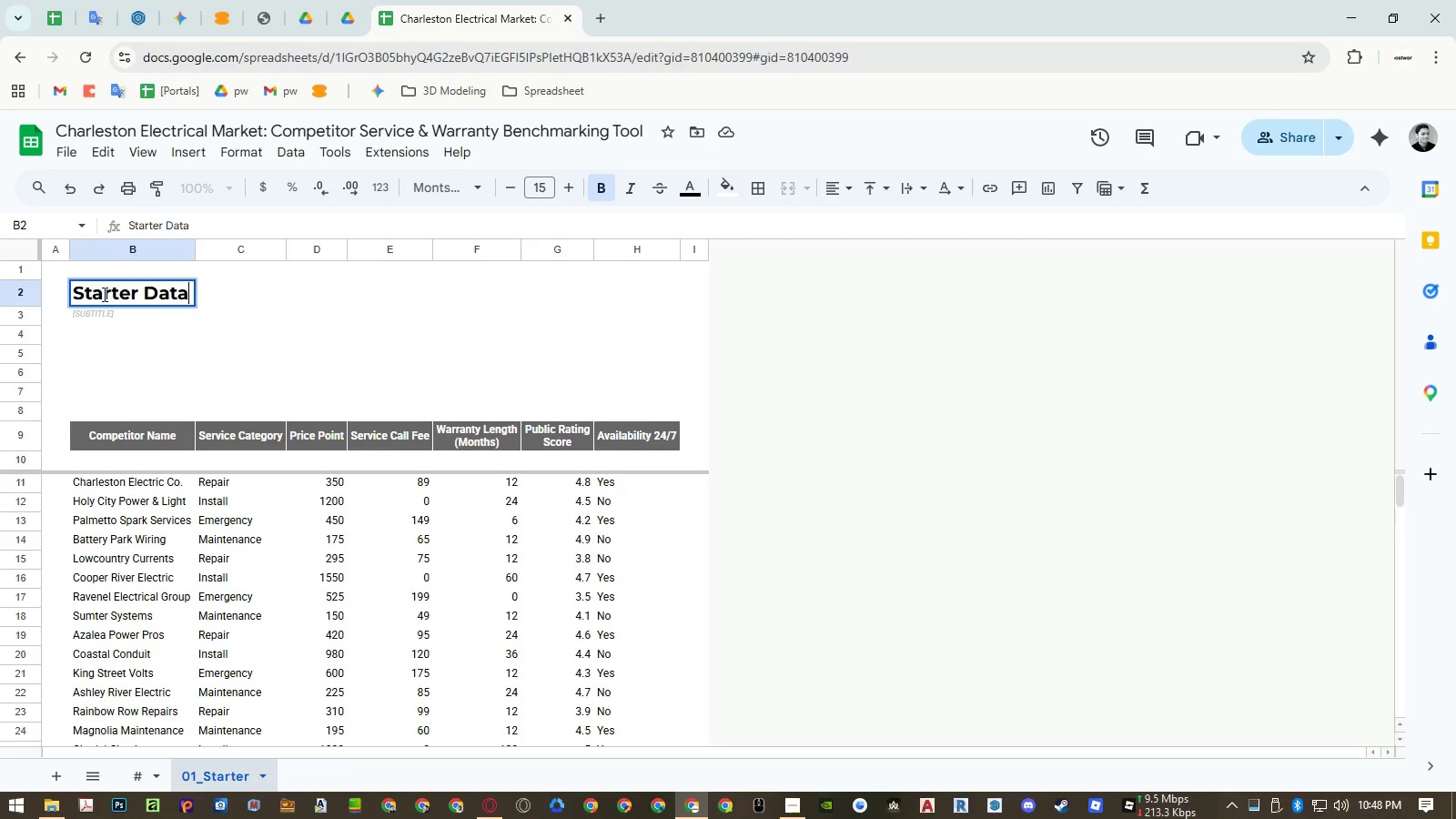 
key(Enter)
 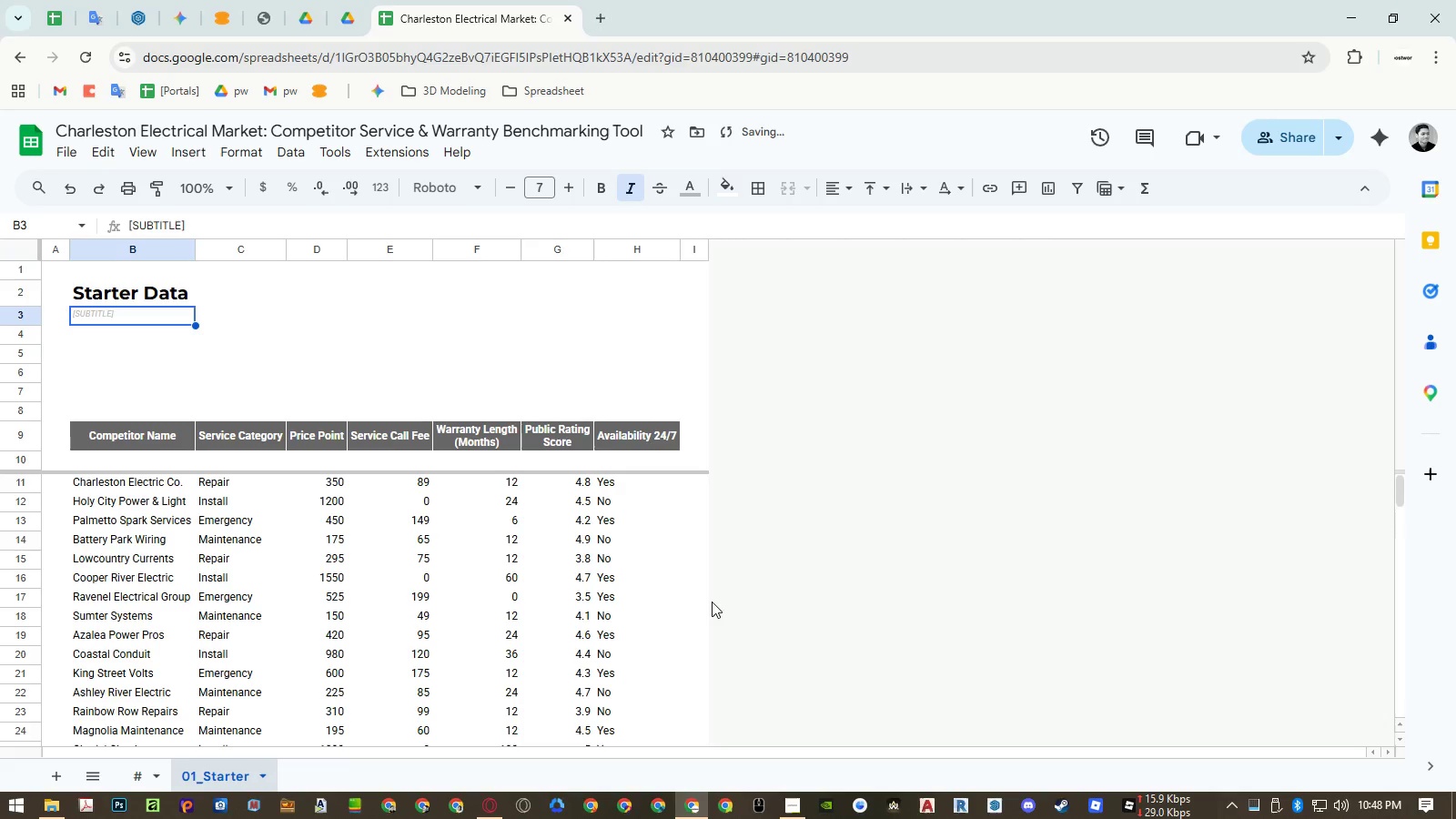 
left_click([794, 806])